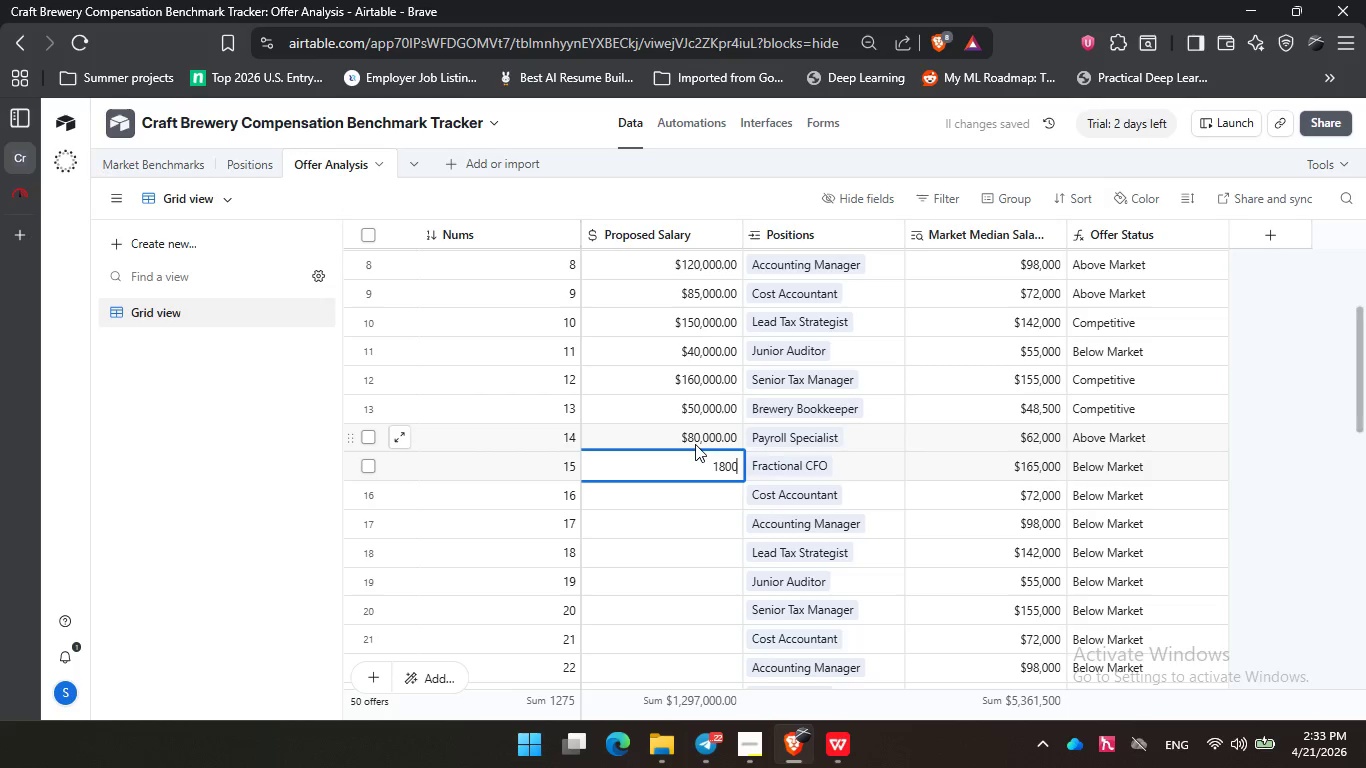 
key(Numpad0)
 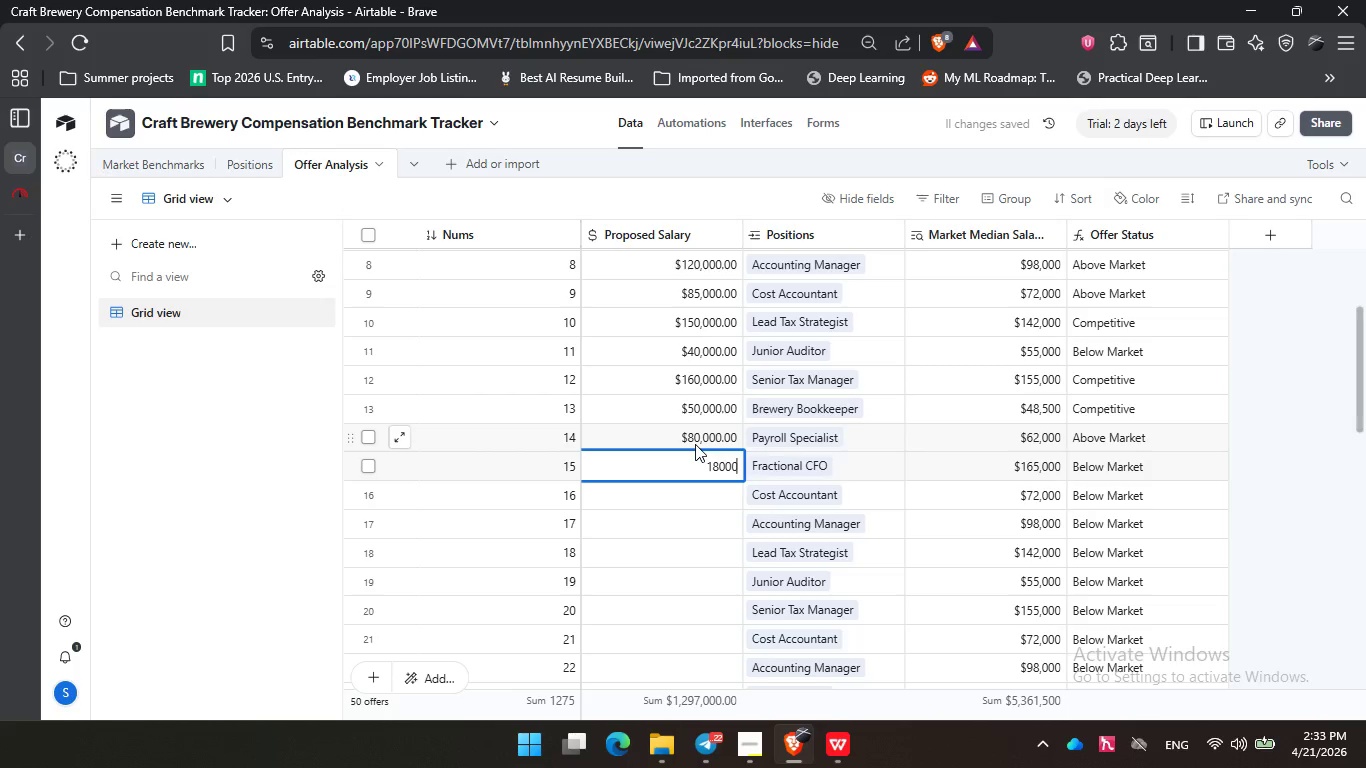 
key(Numpad0)
 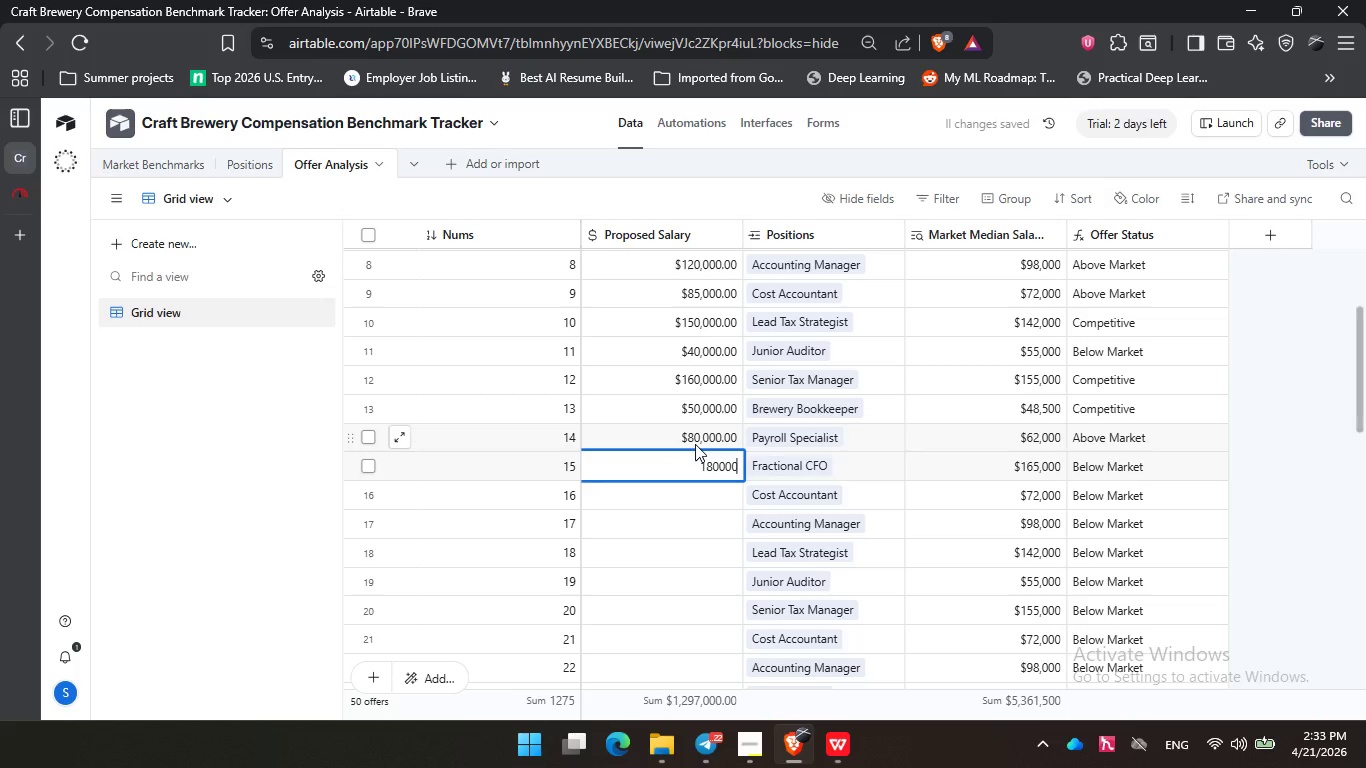 
key(NumpadEnter)
 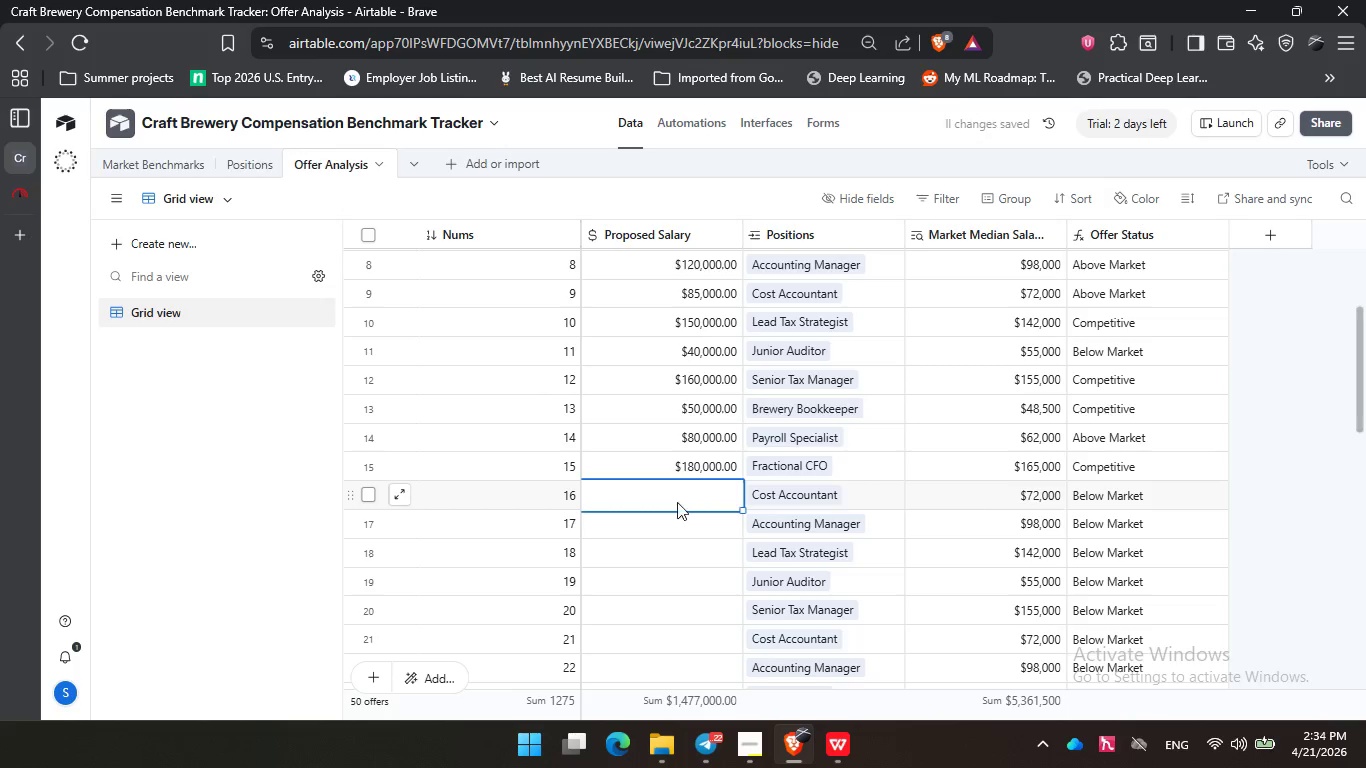 
scroll: coordinate [677, 502], scroll_direction: down, amount: 2.0
 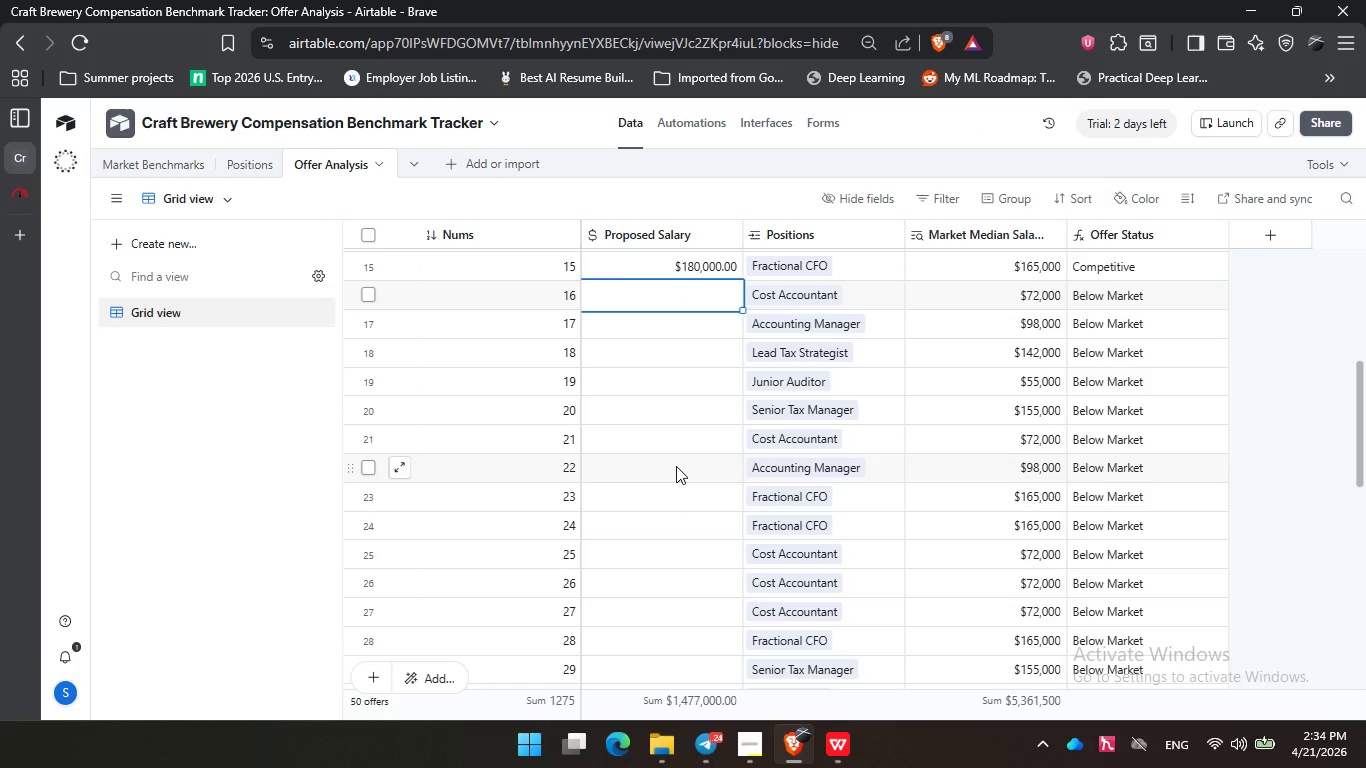 
wait(15.19)
 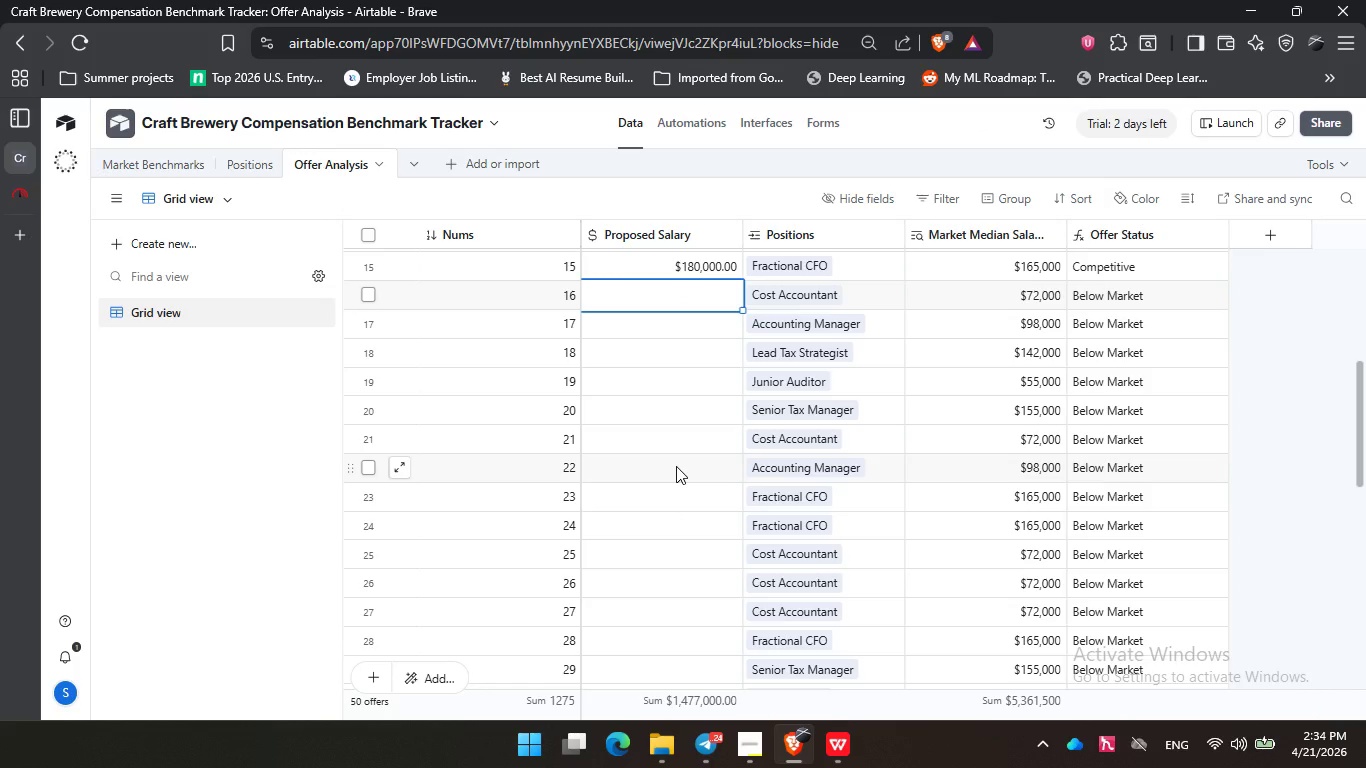 
key(Numpad6)
 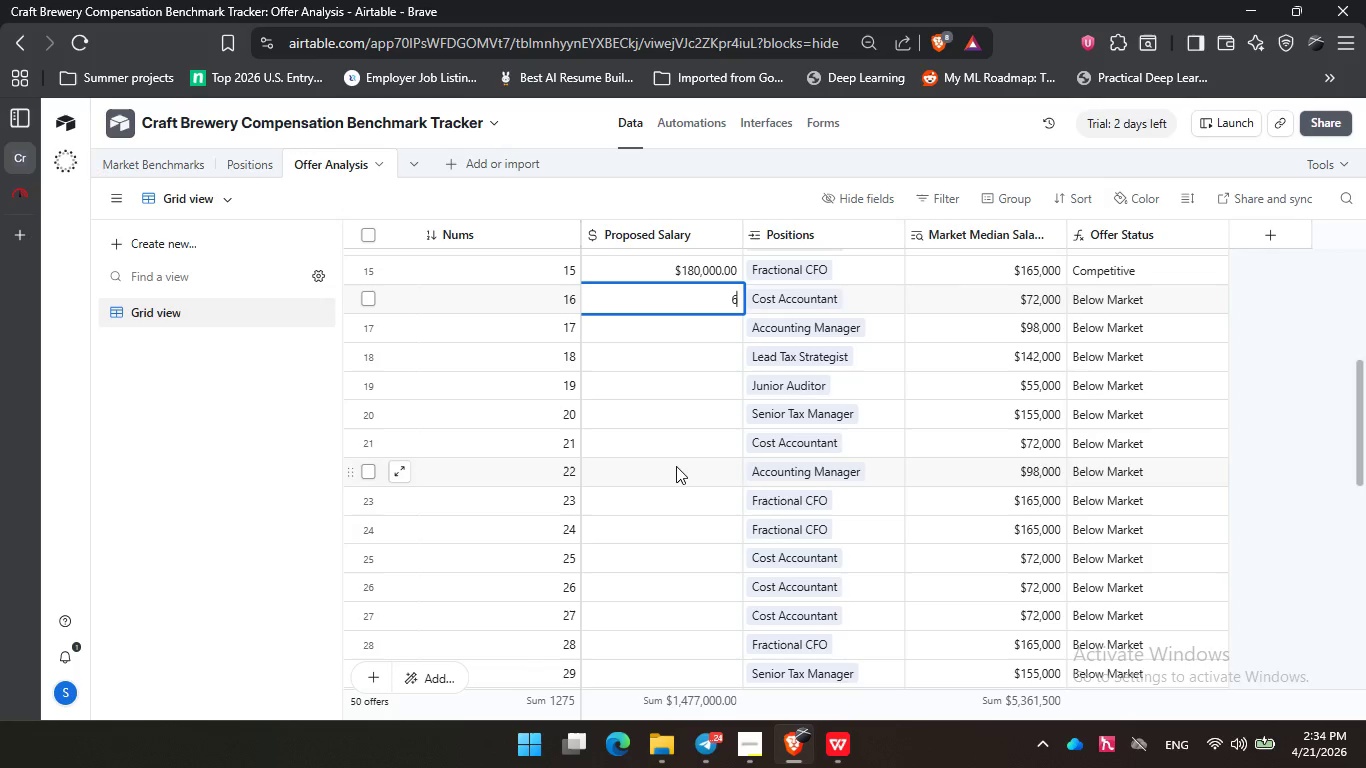 
key(Numpad0)
 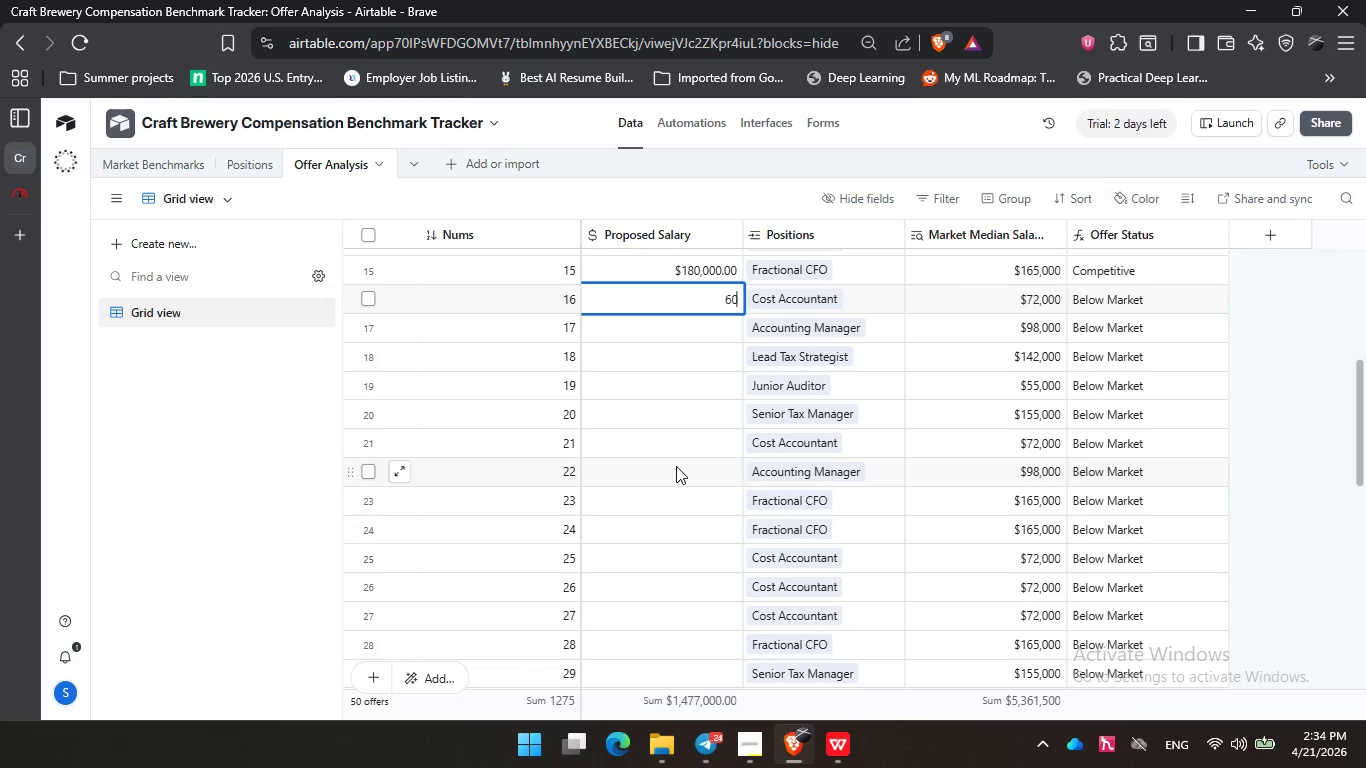 
key(Numpad0)
 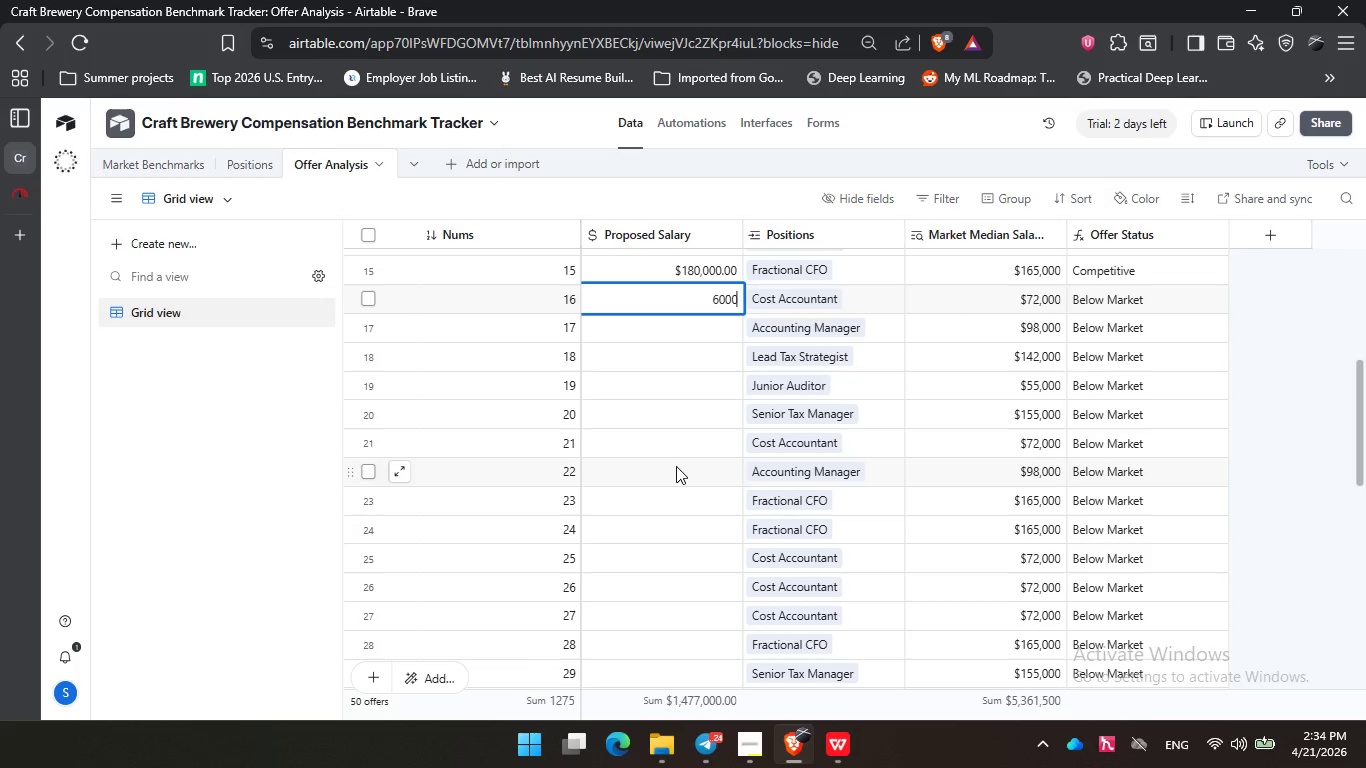 
key(Numpad0)
 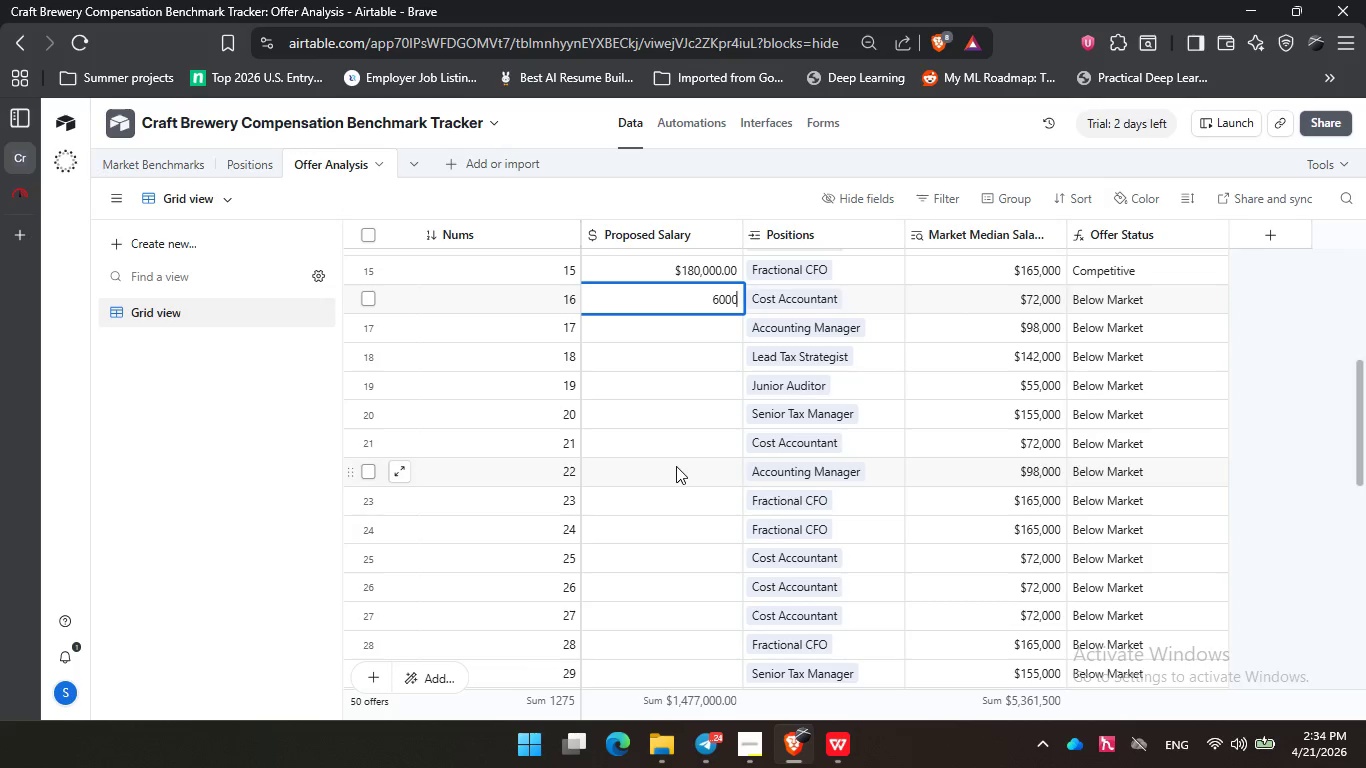 
key(Numpad0)
 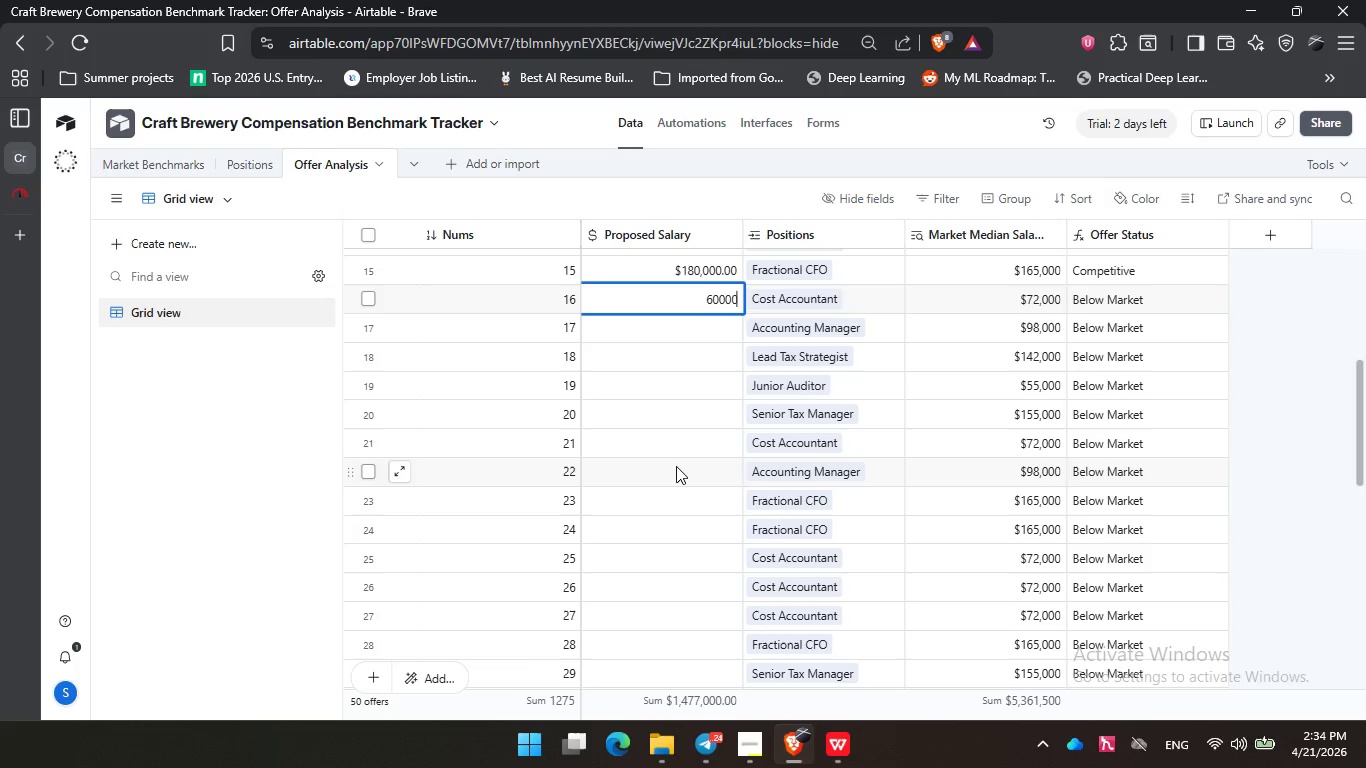 
key(NumpadEnter)
 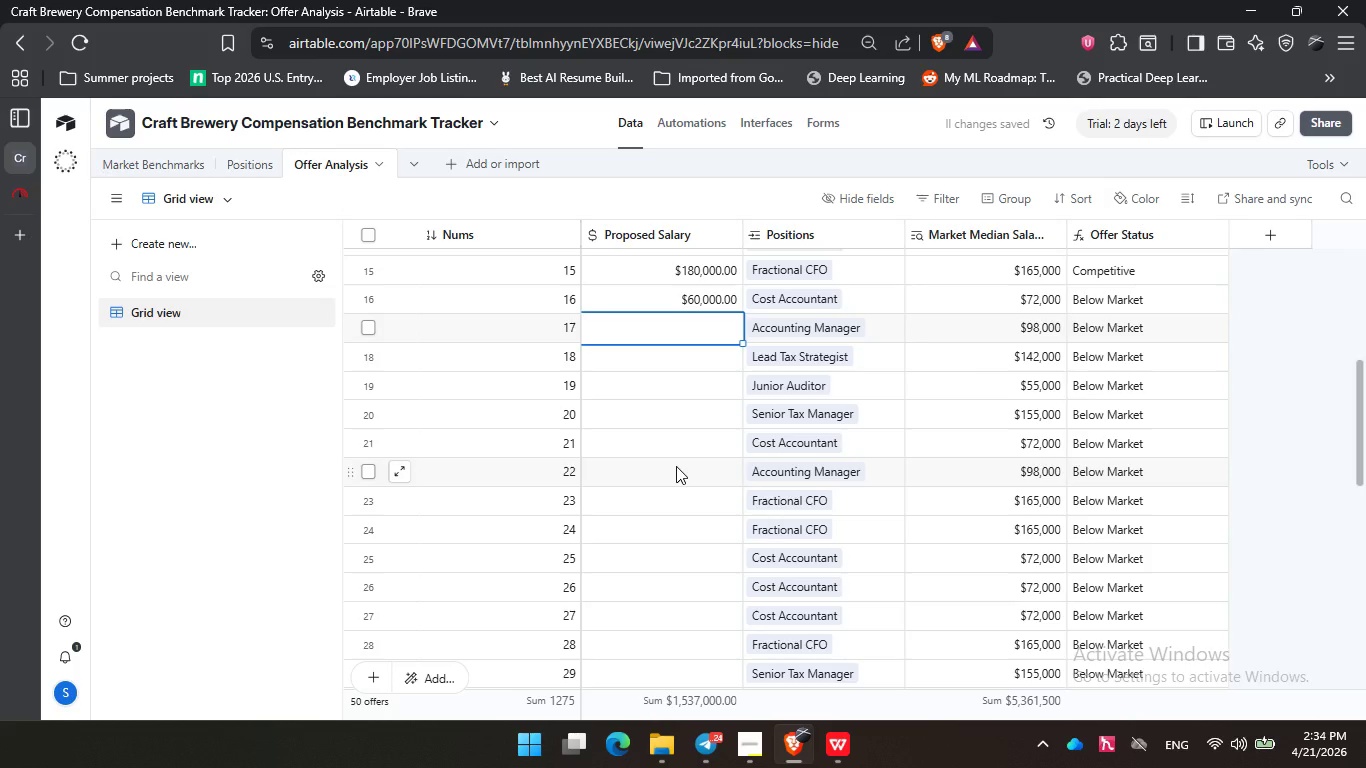 
key(Numpad1)
 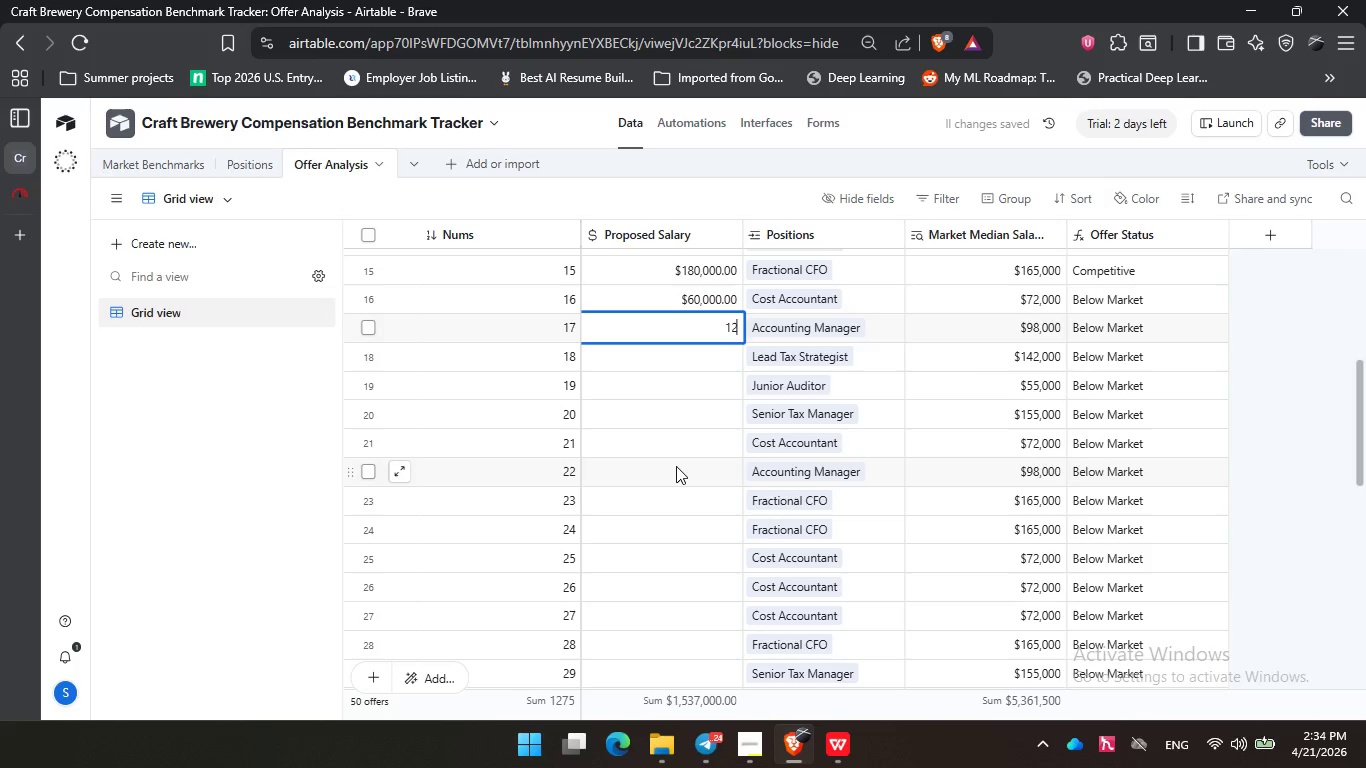 
key(Numpad2)
 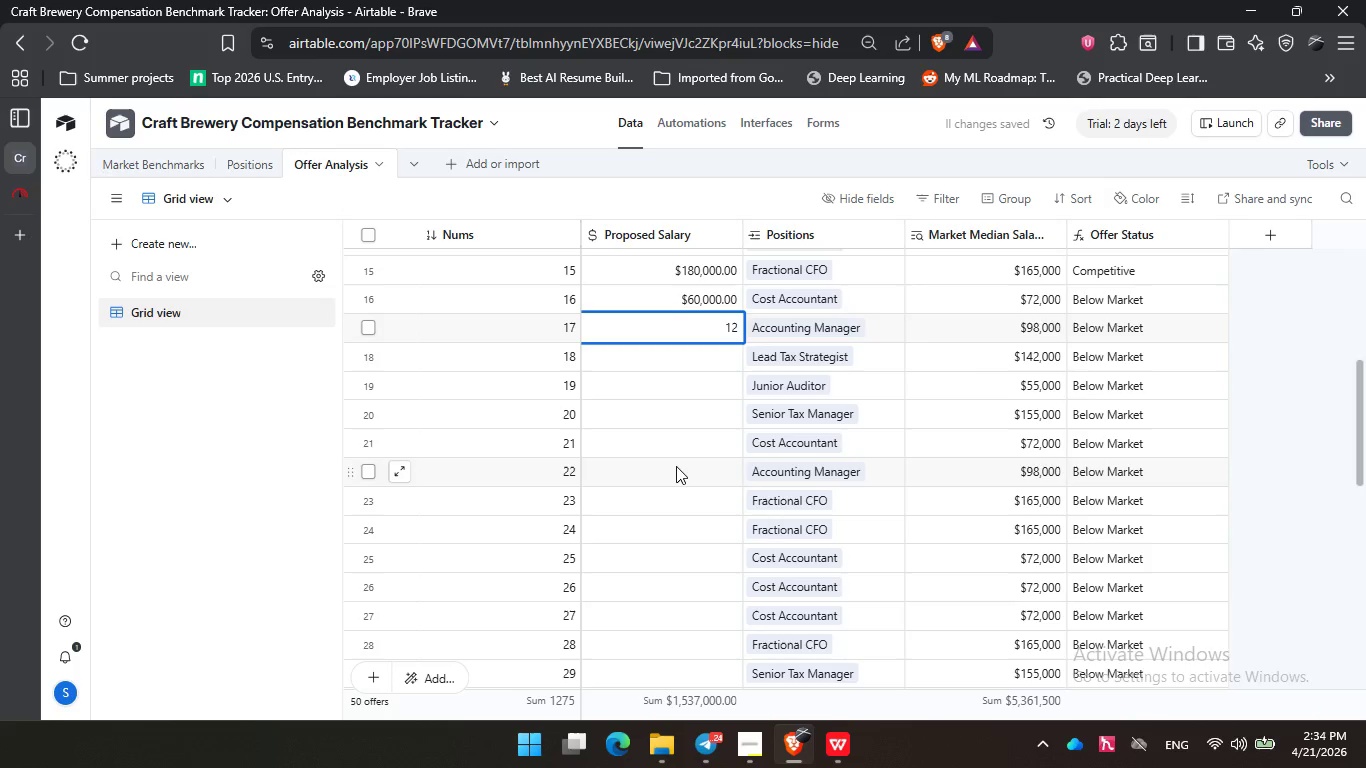 
key(Backspace)
 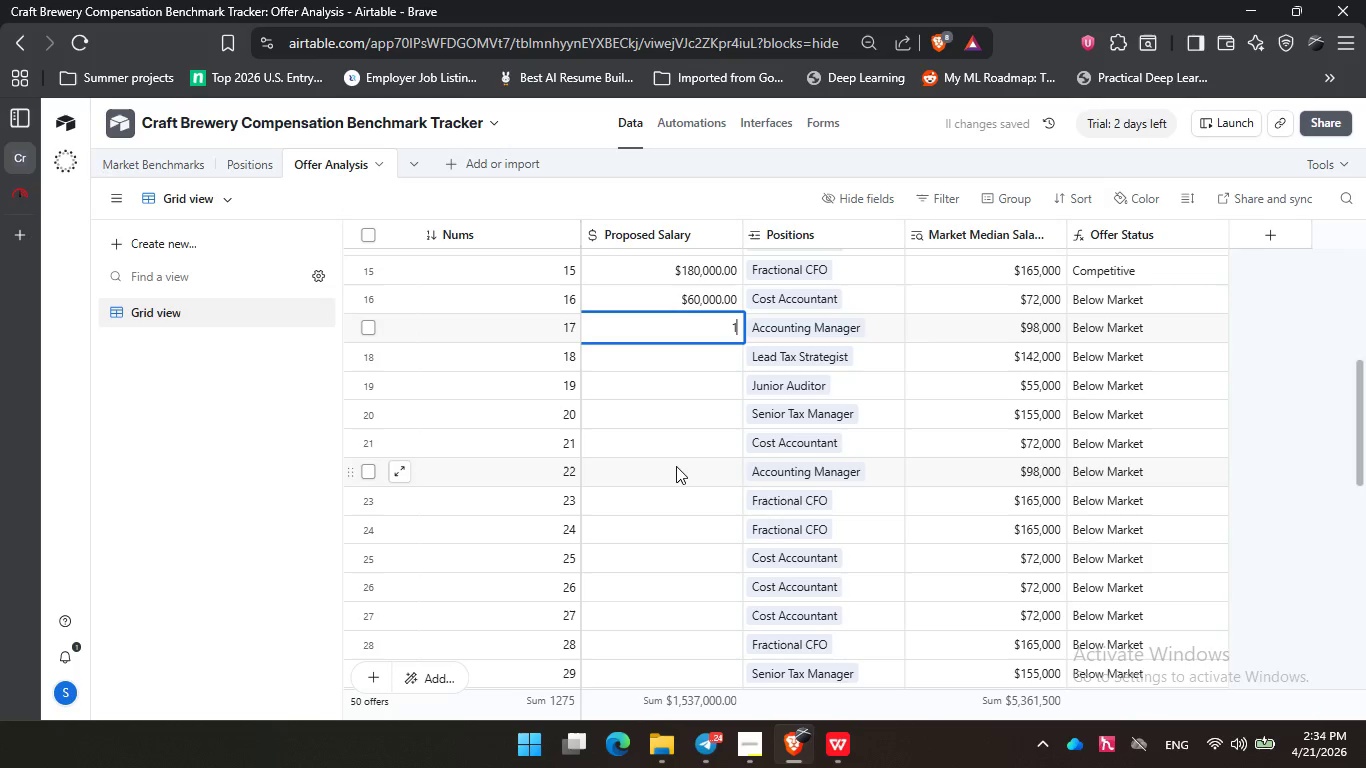 
key(Numpad0)
 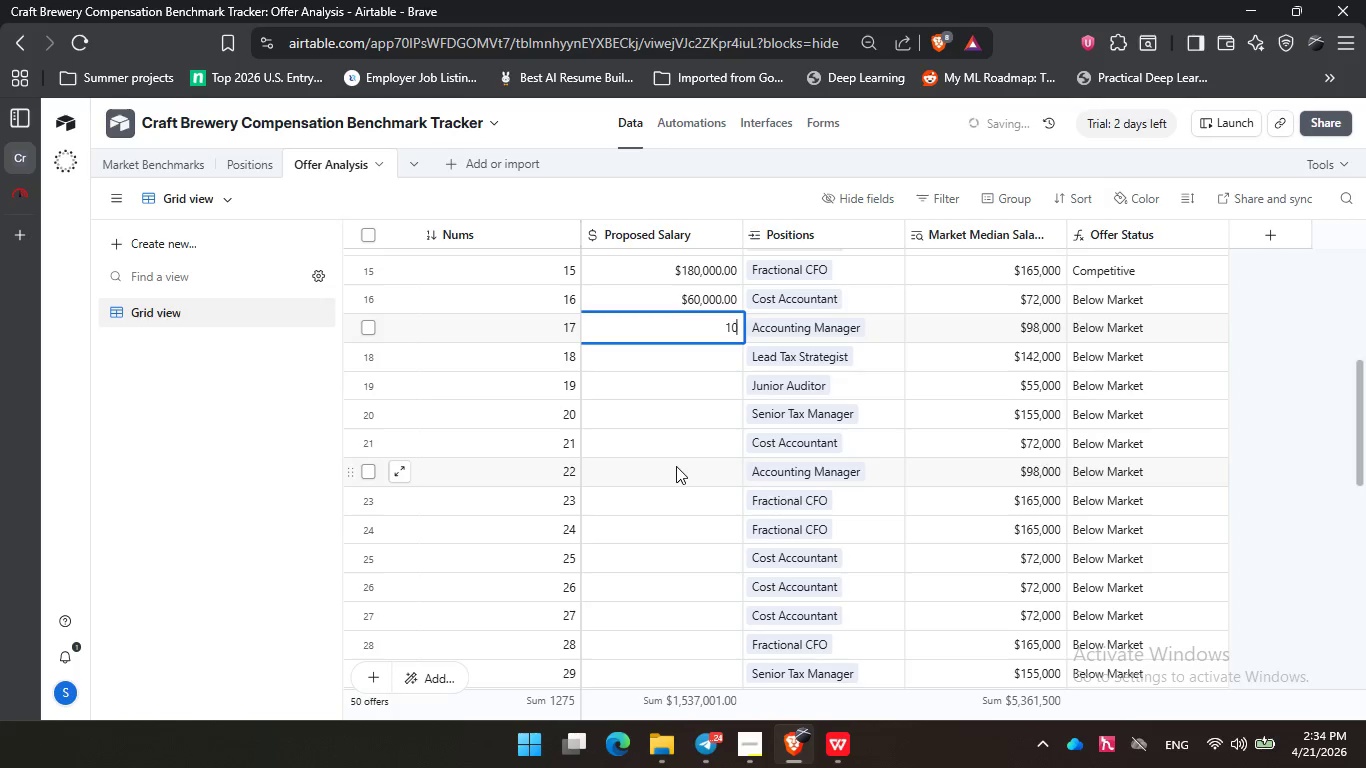 
key(Numpad5)
 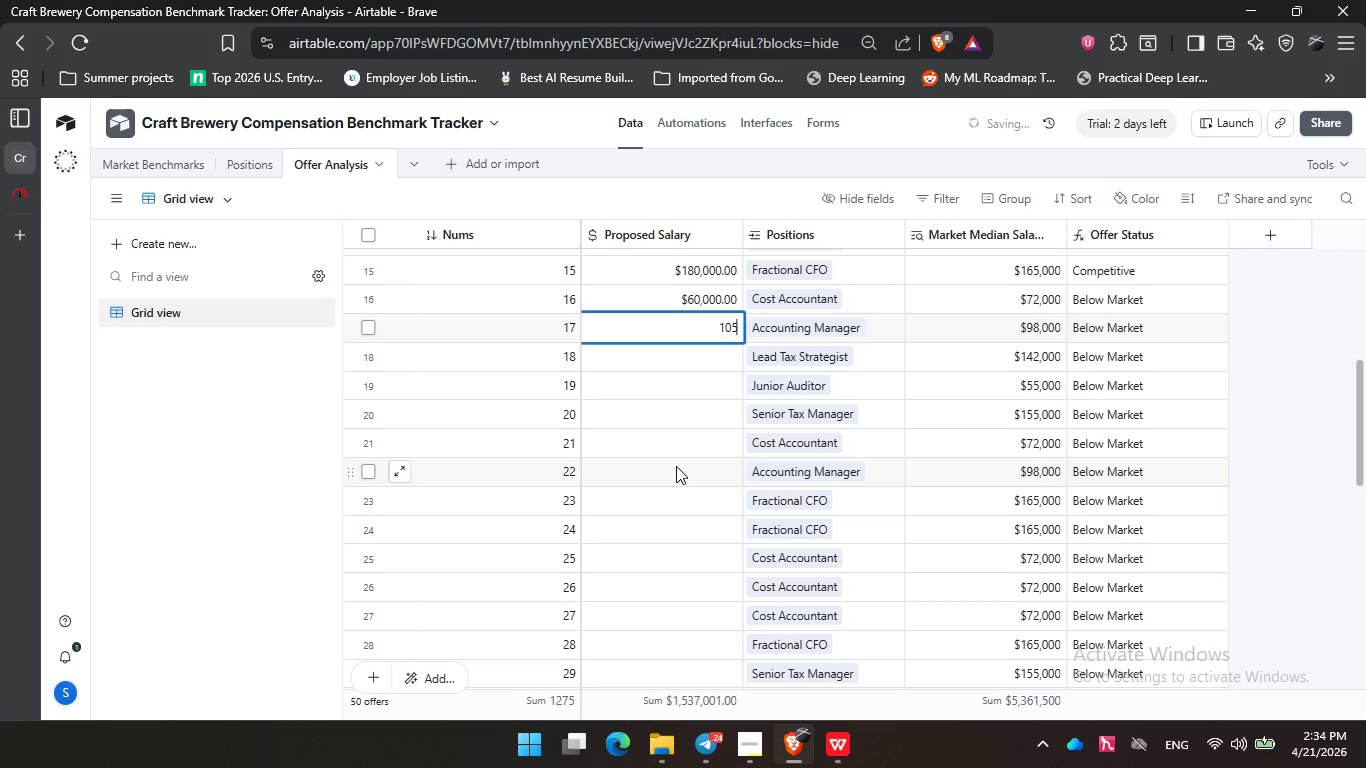 
key(Numpad0)
 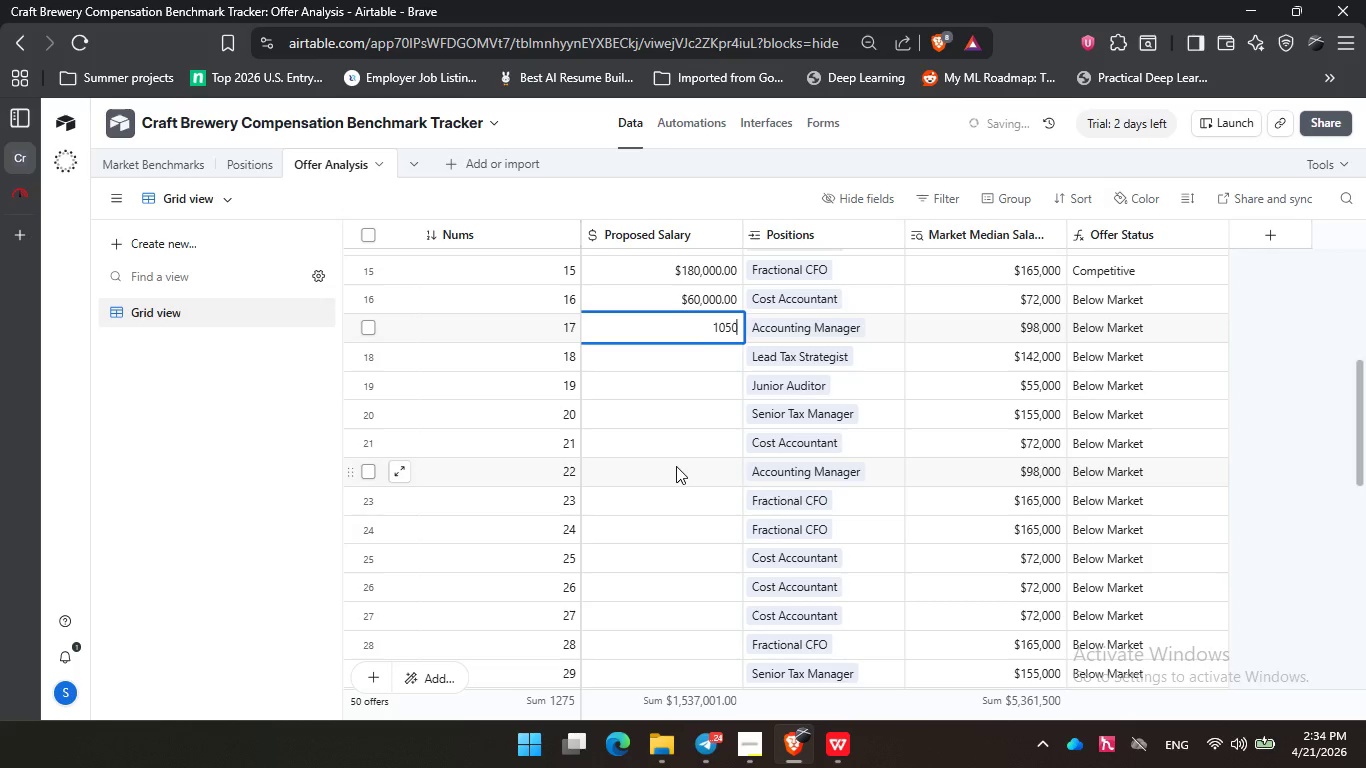 
key(Numpad0)
 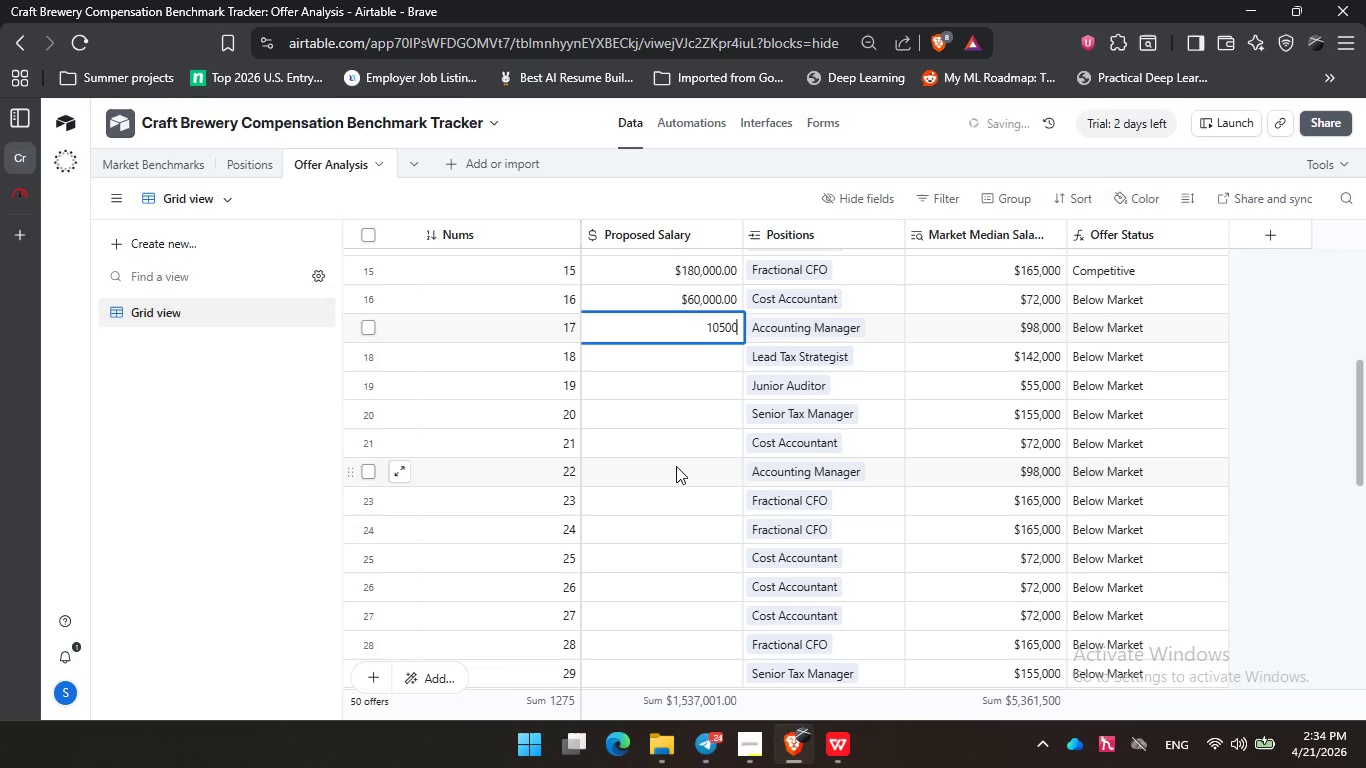 
key(Numpad0)
 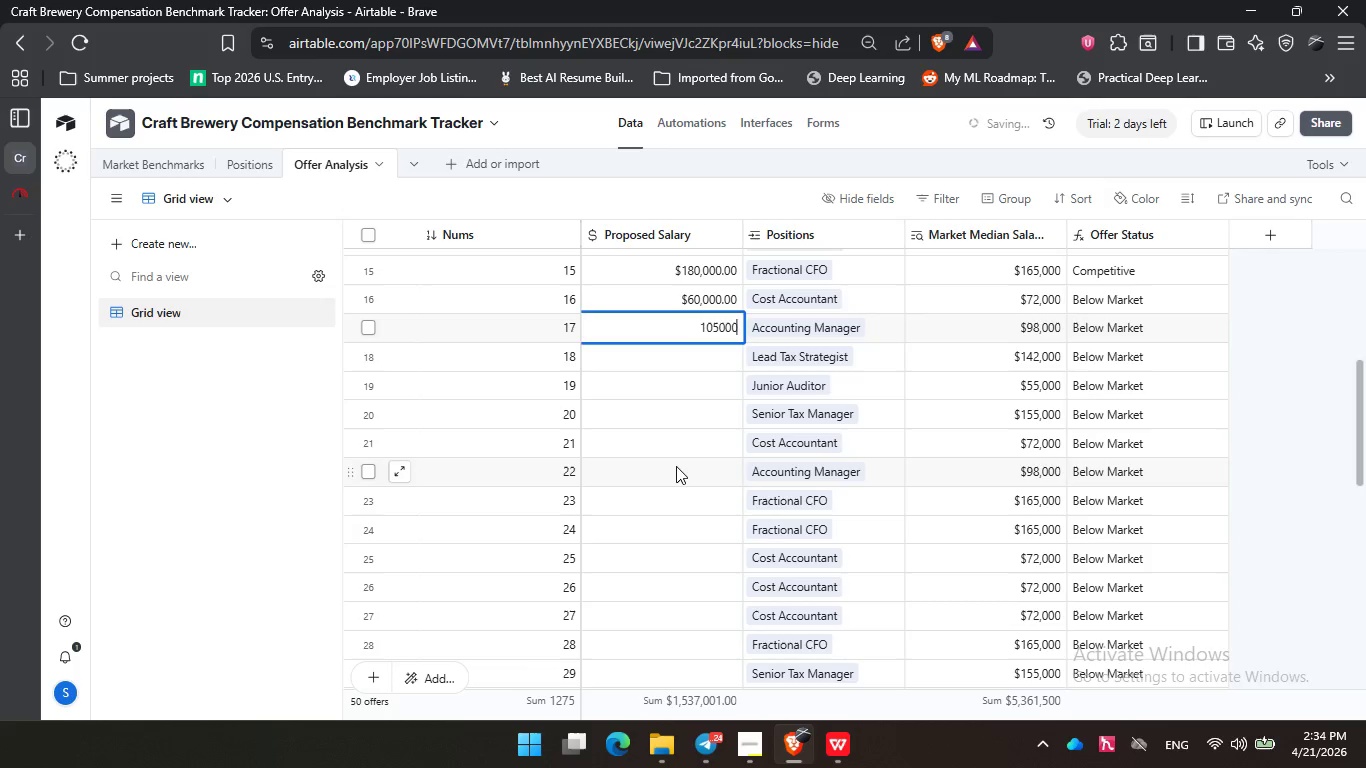 
key(NumpadEnter)
 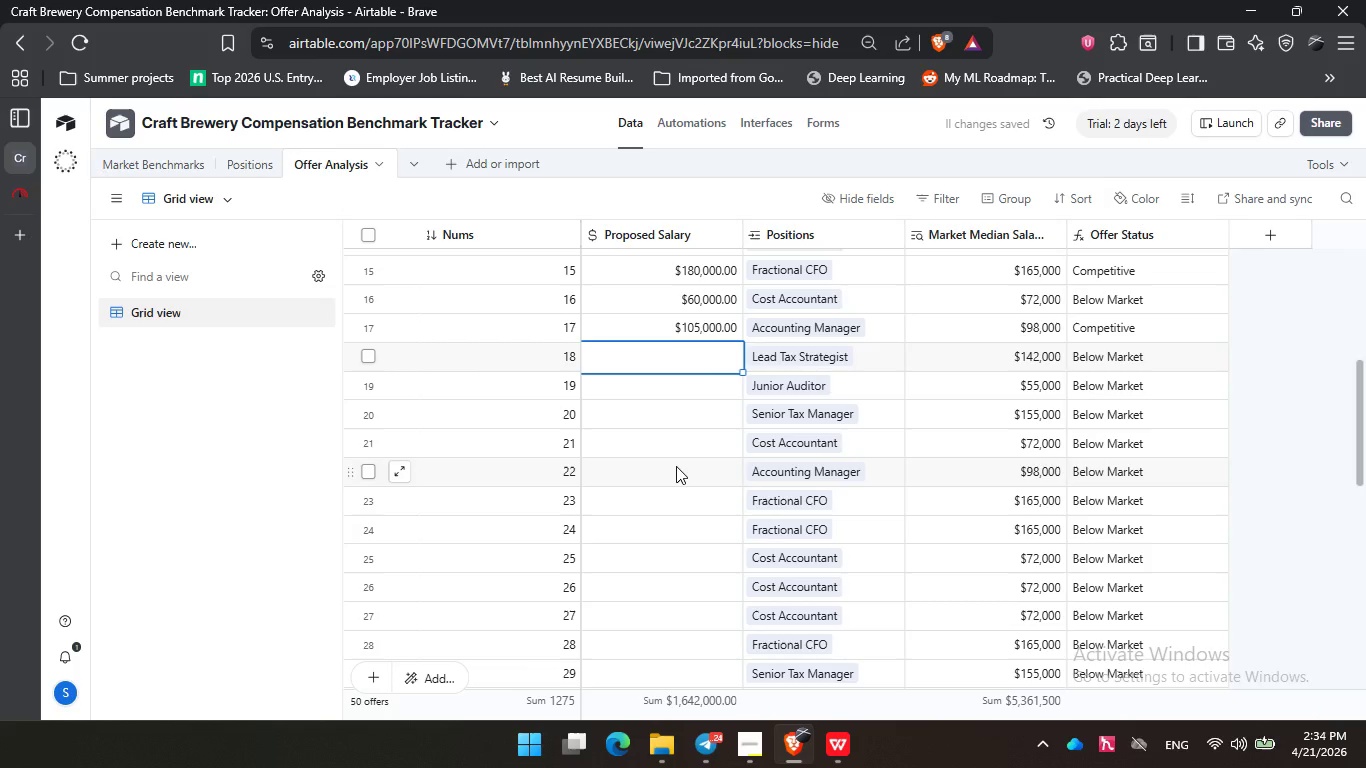 
wait(6.28)
 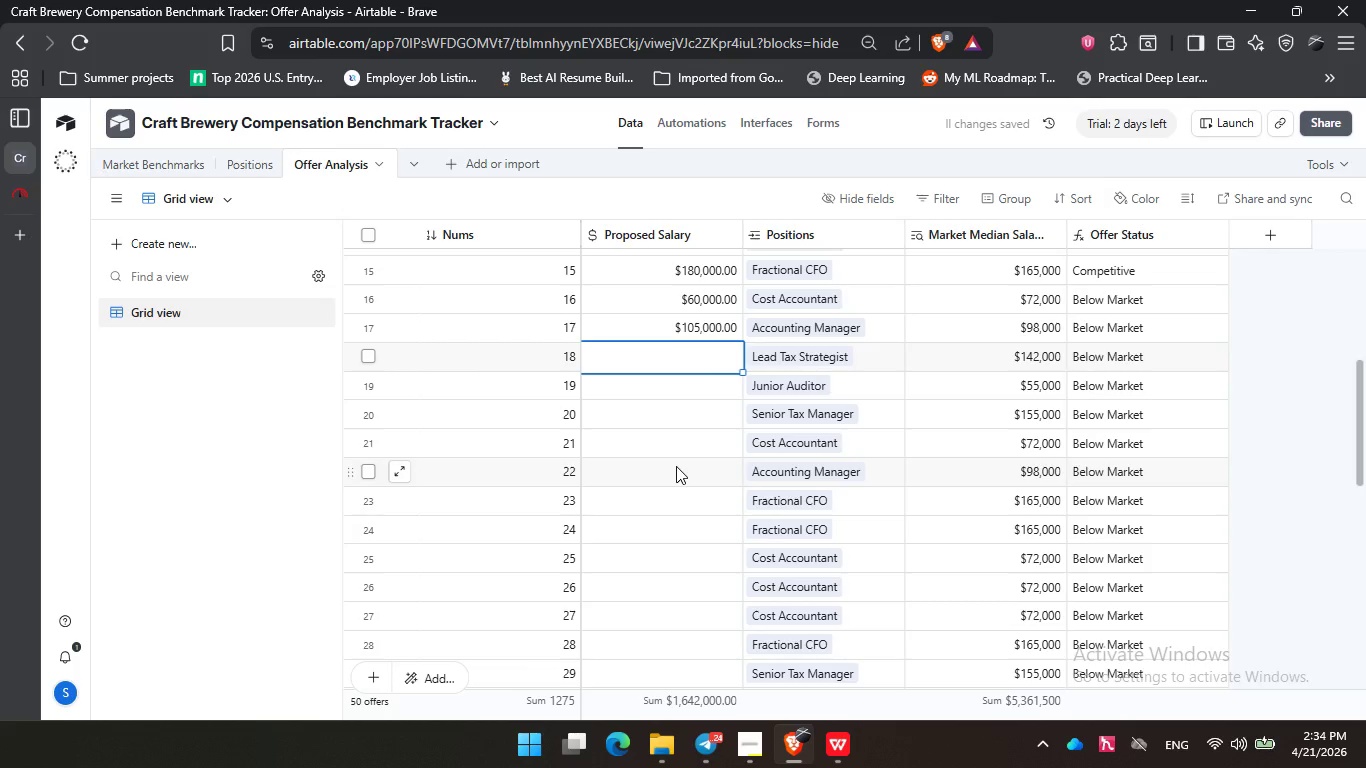 
scroll: coordinate [676, 466], scroll_direction: down, amount: 9.0
 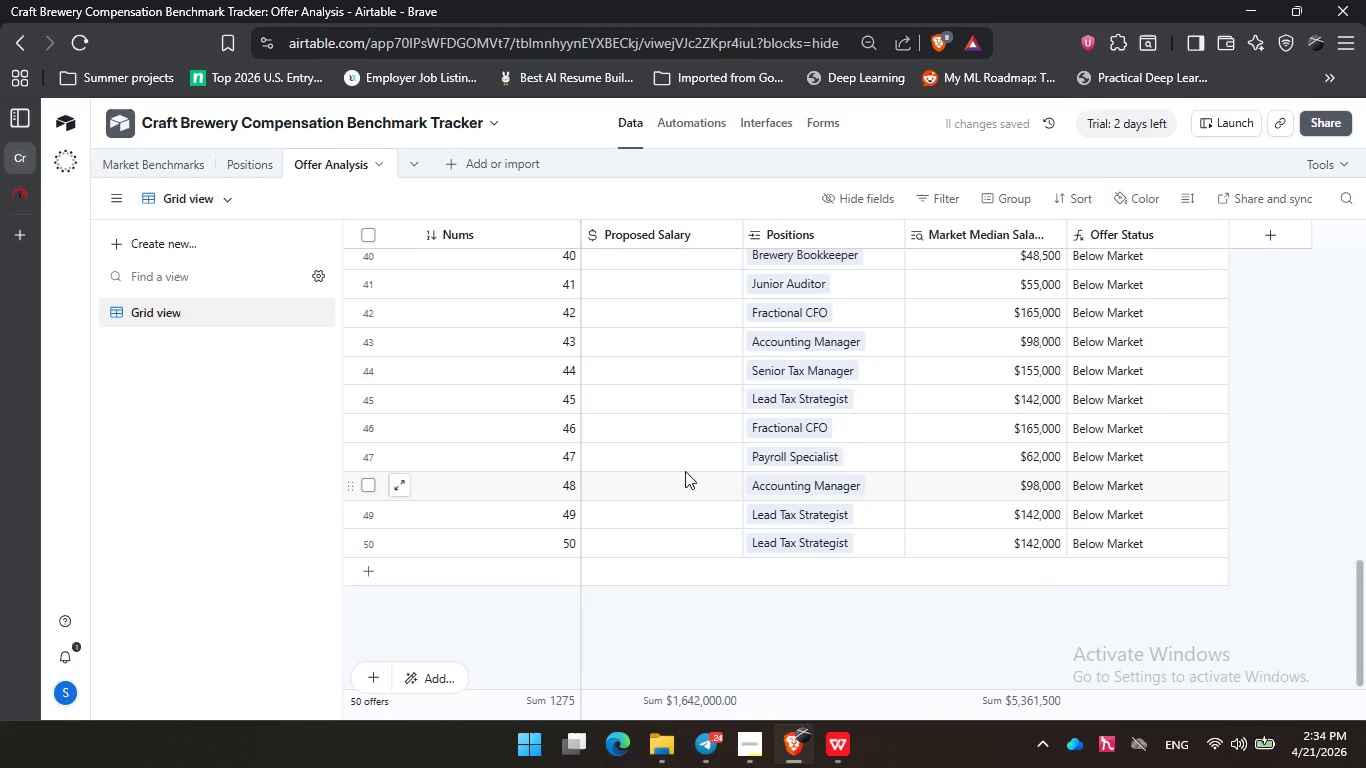 
scroll: coordinate [686, 464], scroll_direction: up, amount: 7.0
 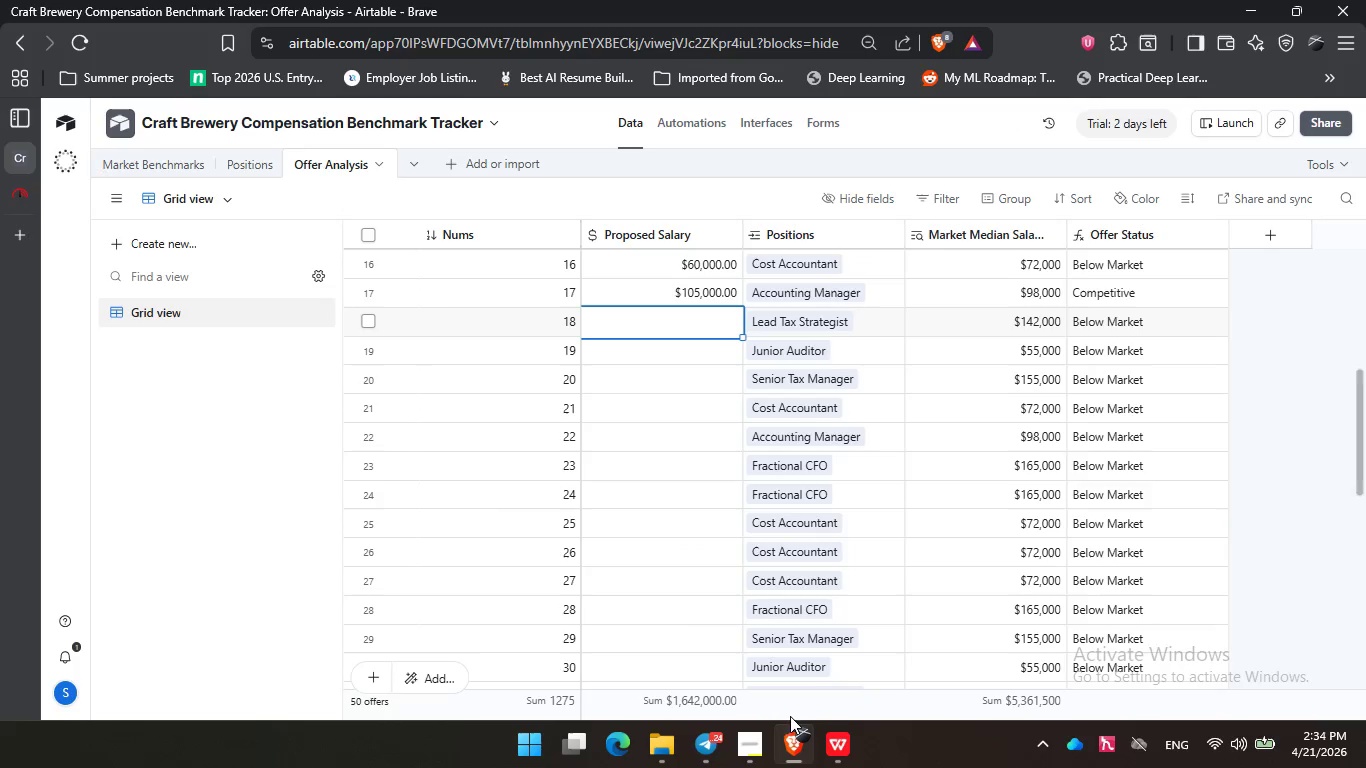 
left_click([758, 744])